 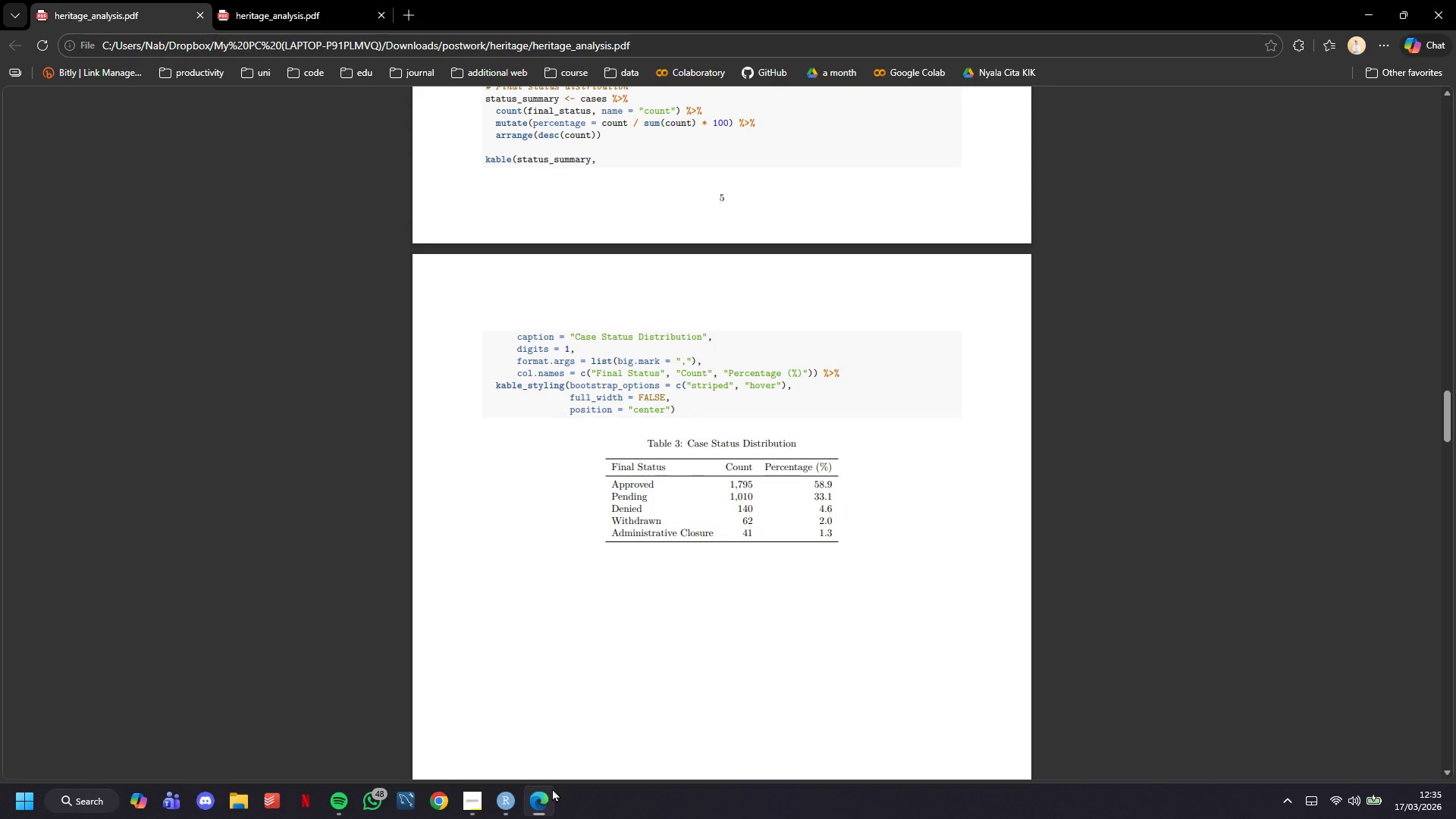 
left_click_drag(start_coordinate=[1445, 419], to_coordinate=[1455, 118])
 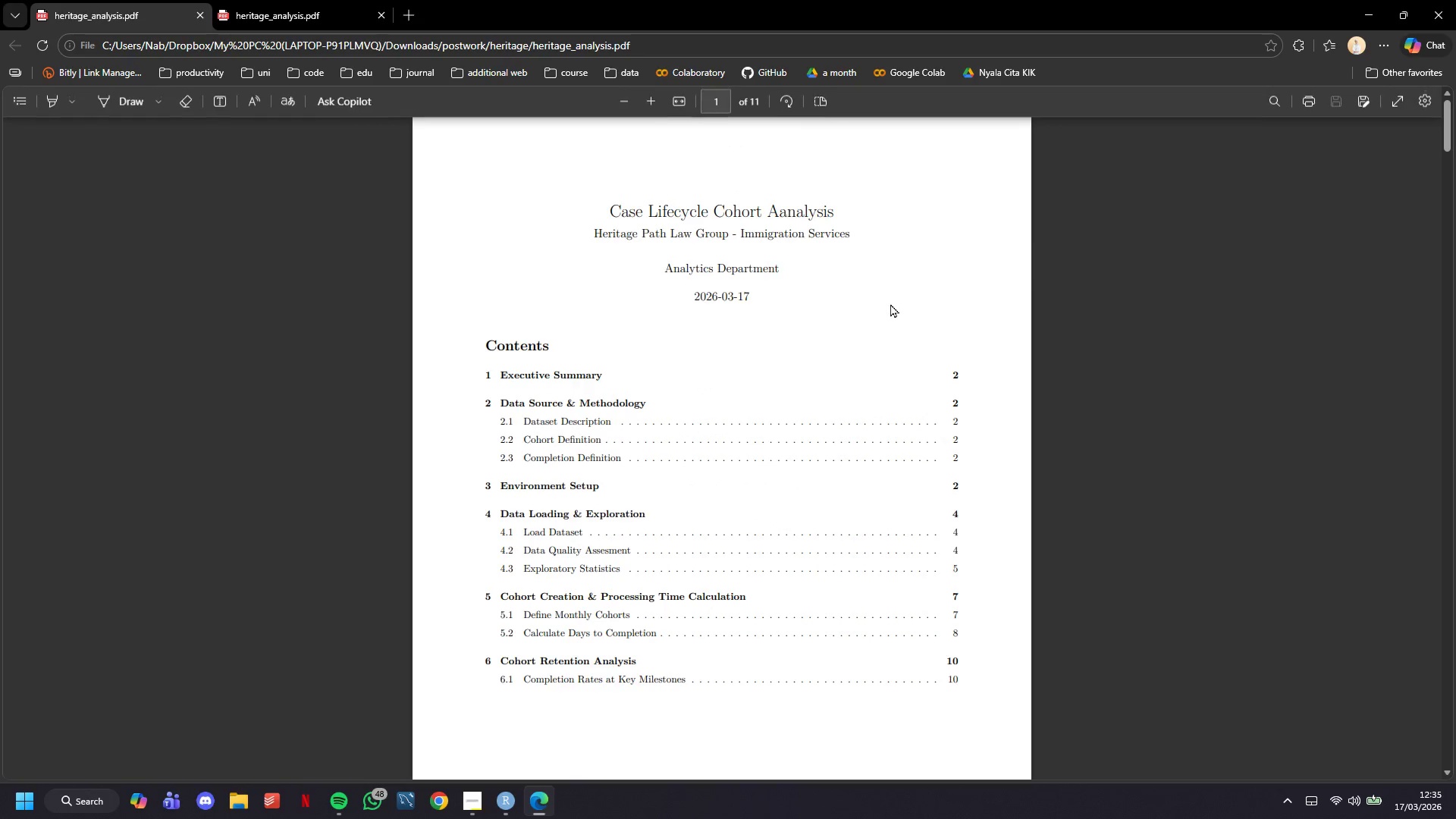 
scroll: coordinate [841, 350], scroll_direction: down, amount: 60.0
 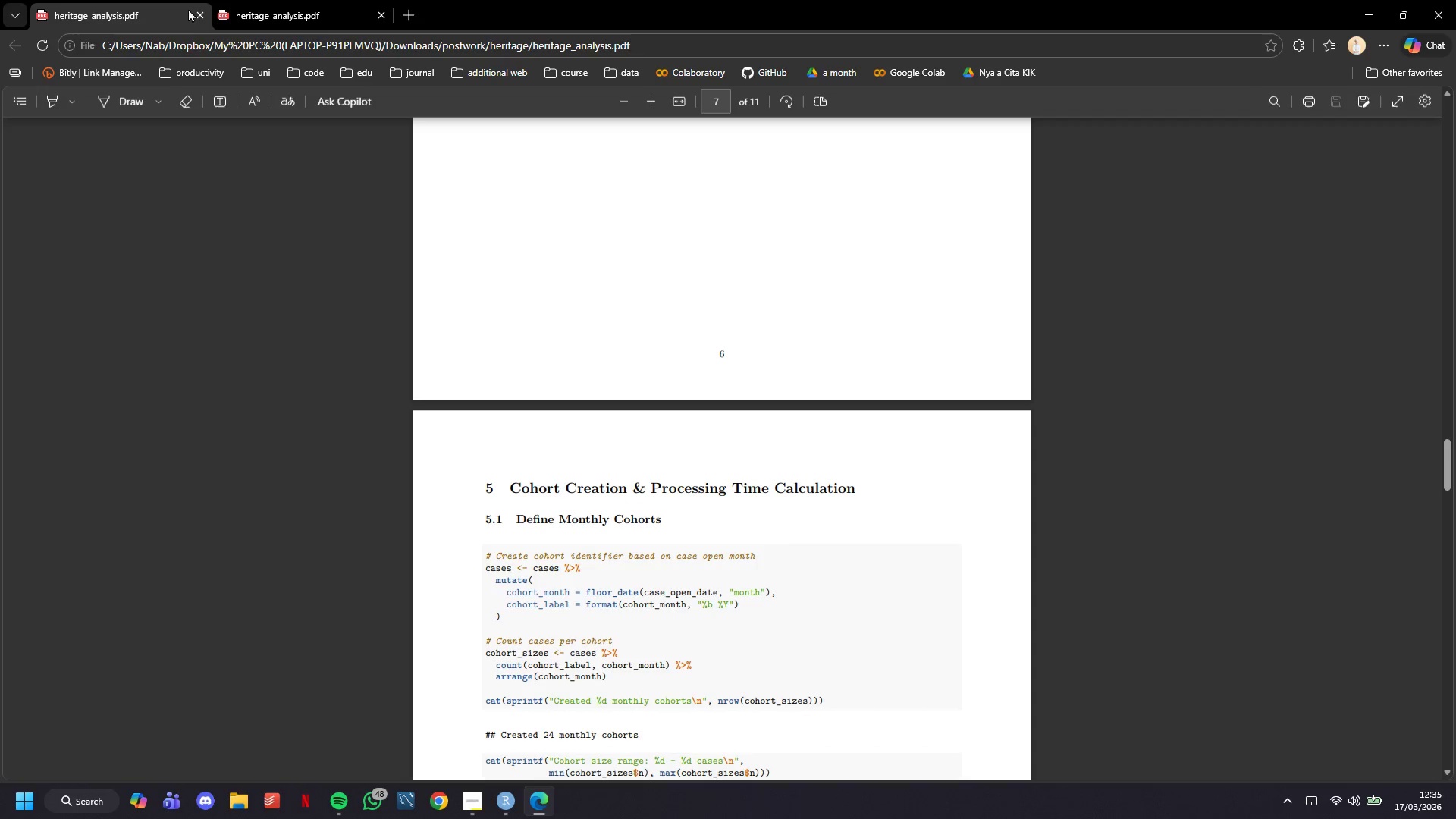 
left_click([196, 8])
 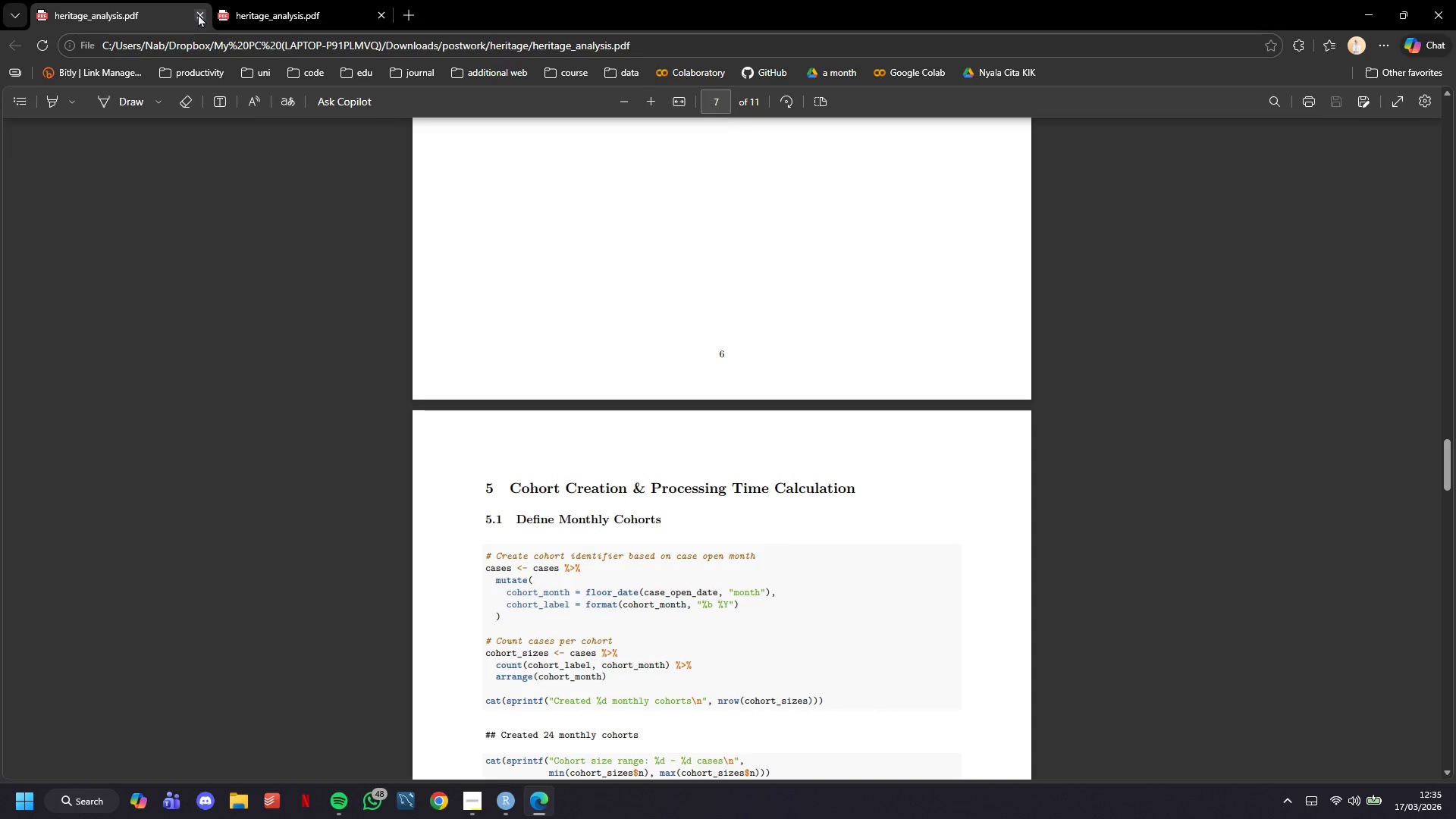 
left_click([198, 14])
 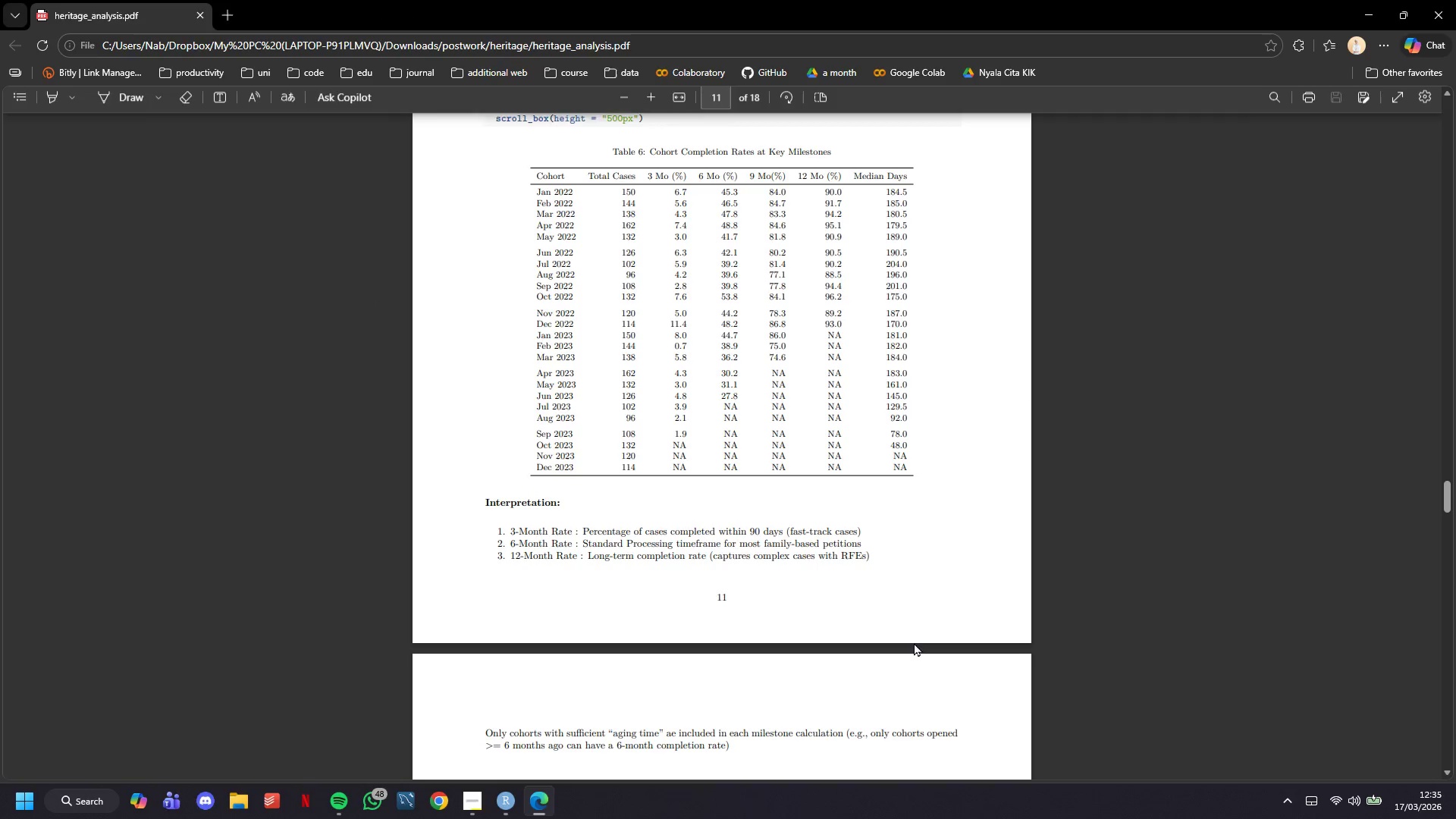 
scroll: coordinate [914, 642], scroll_direction: down, amount: 4.0
 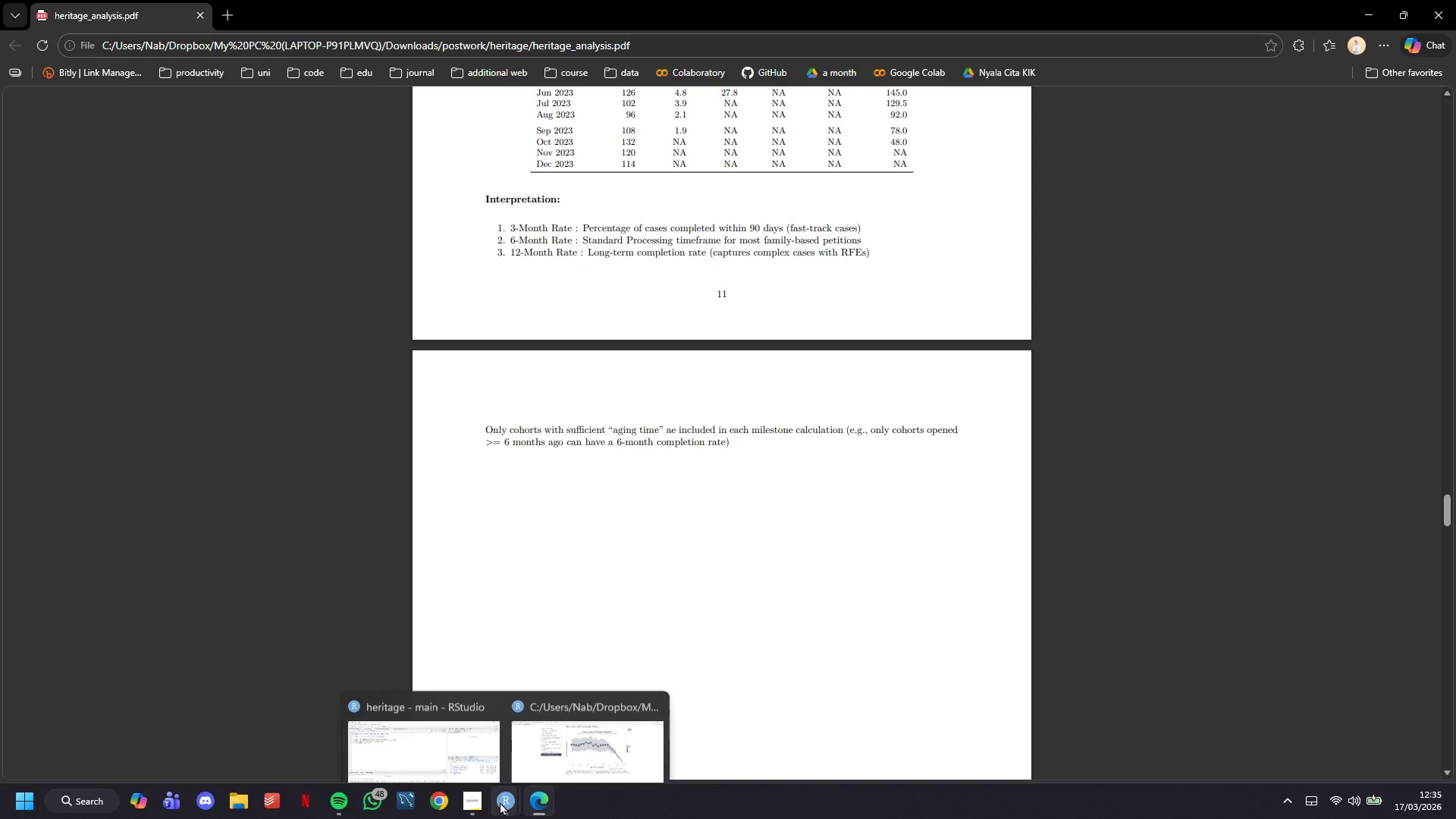 
left_click([465, 728])
 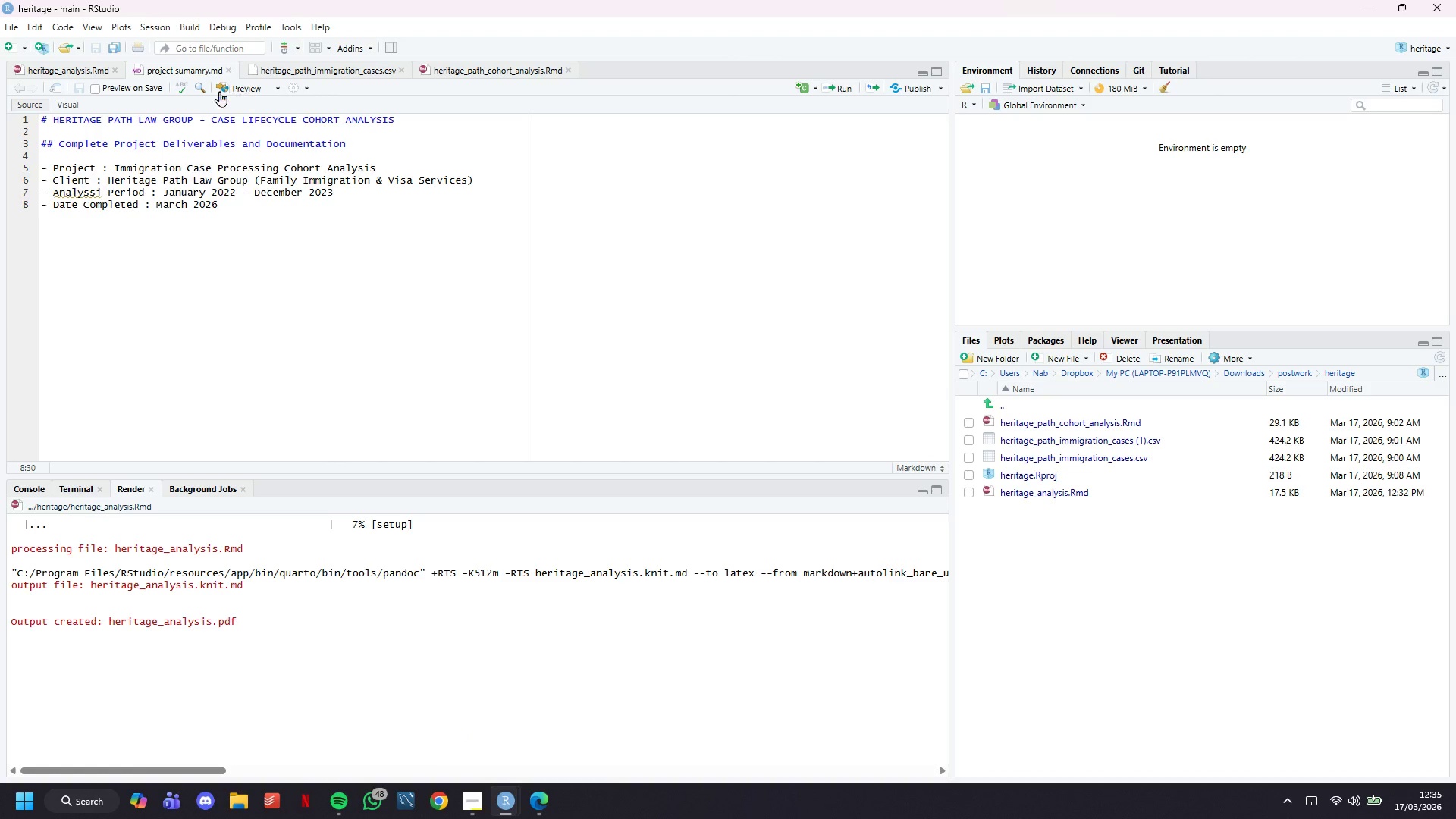 
left_click([240, 92])
 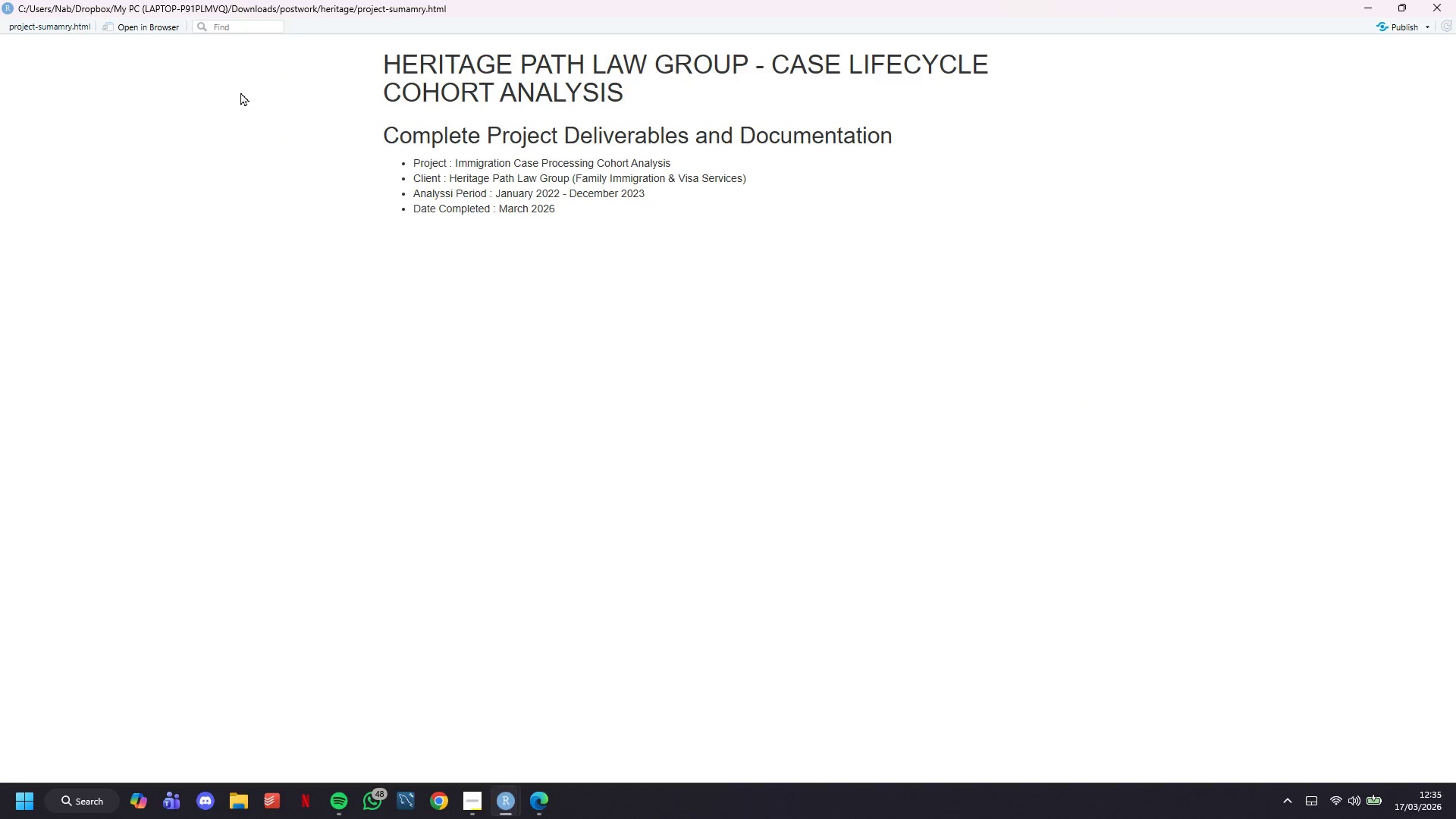 
scroll: coordinate [604, 325], scroll_direction: up, amount: 4.0
 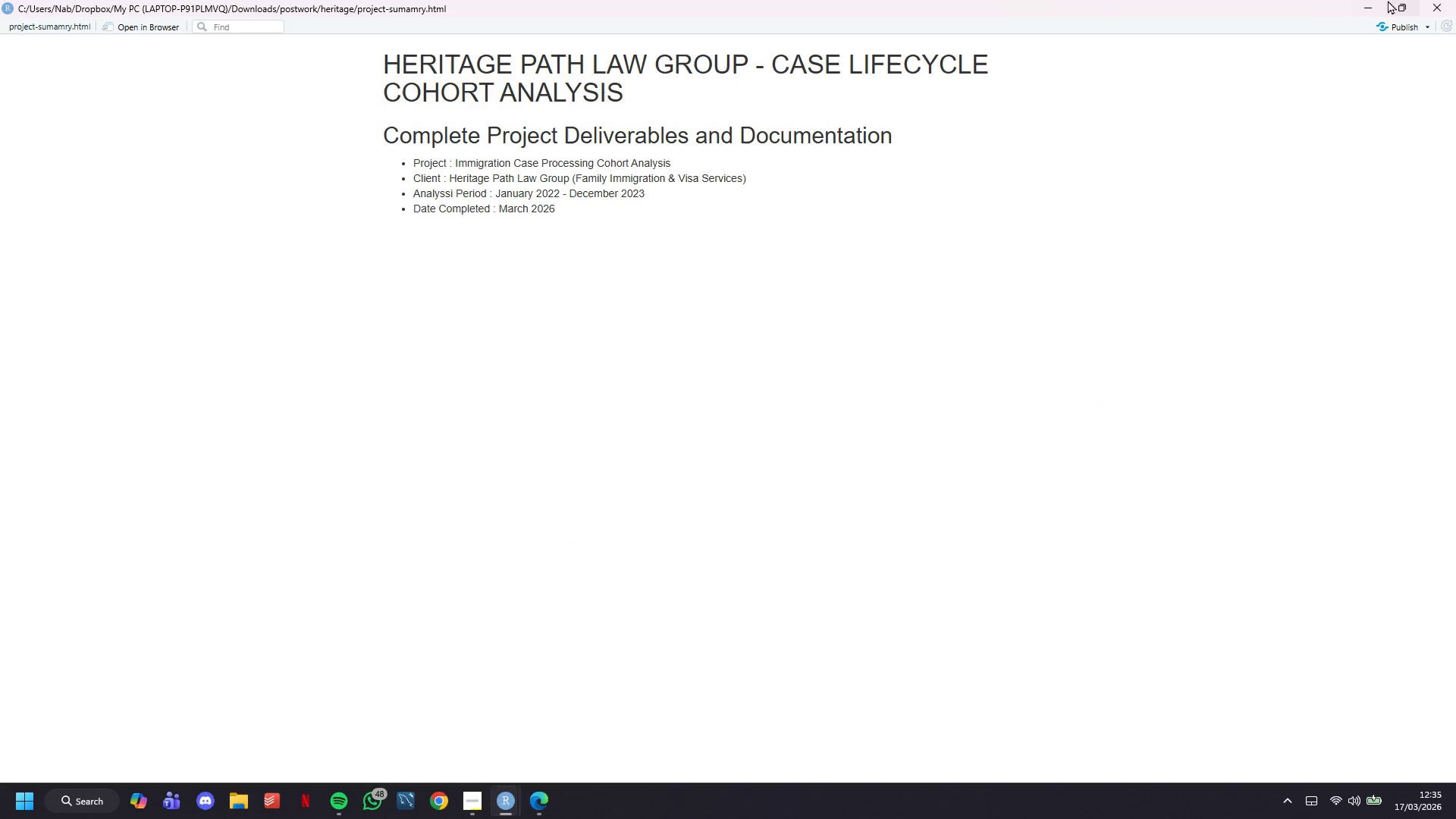 
left_click([1370, 0])
 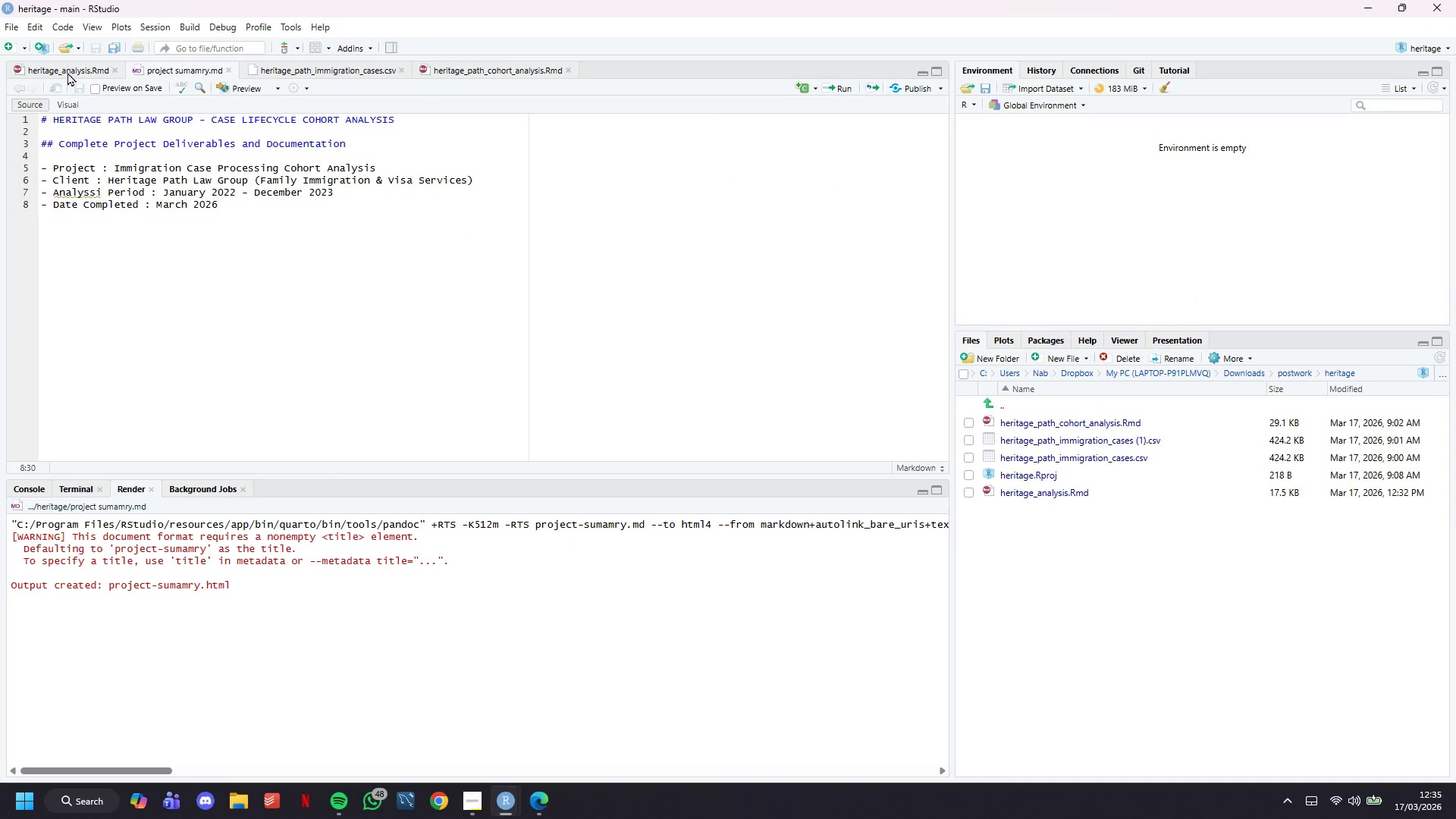 
left_click([61, 71])
 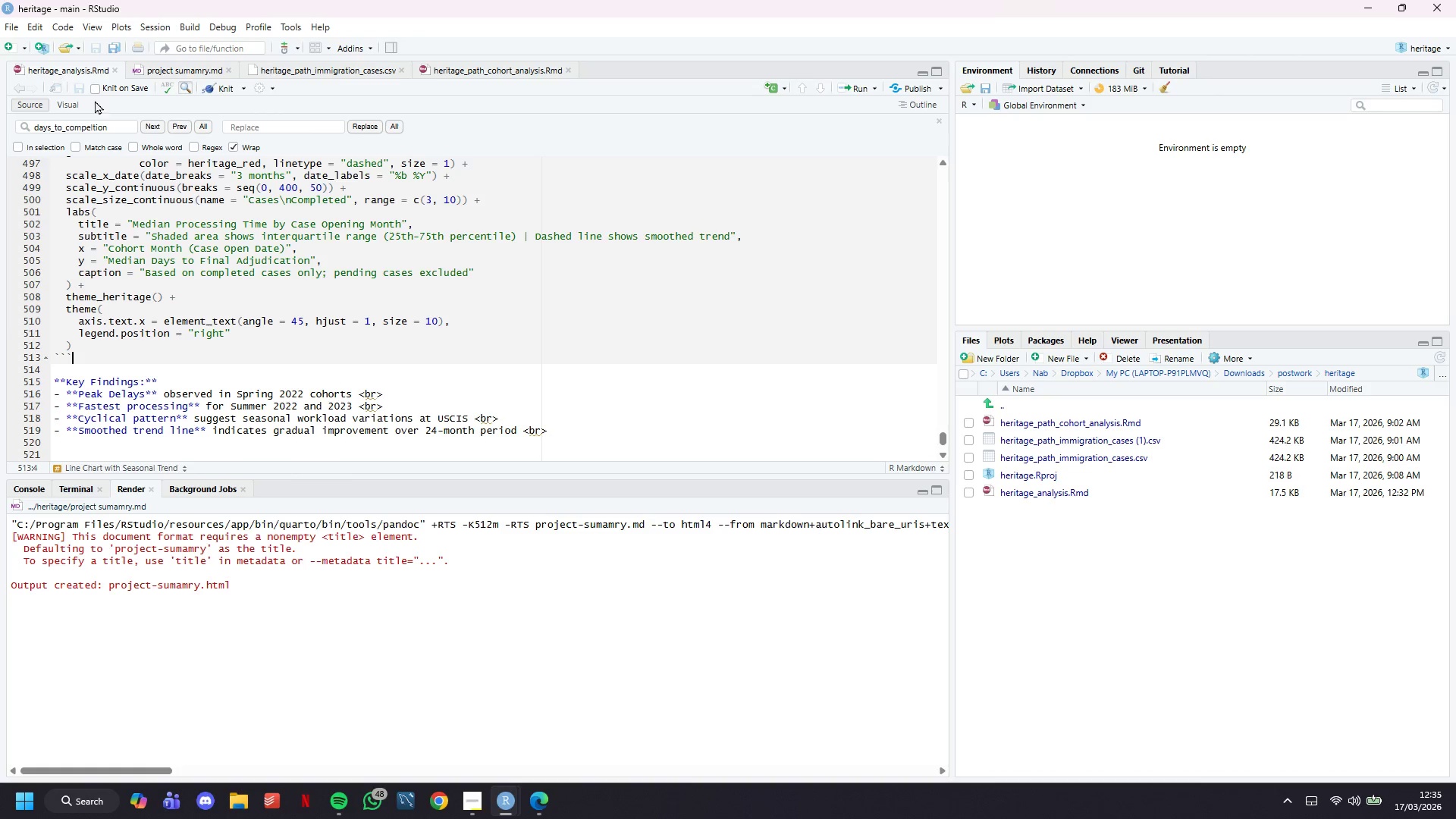 
left_click([223, 89])
 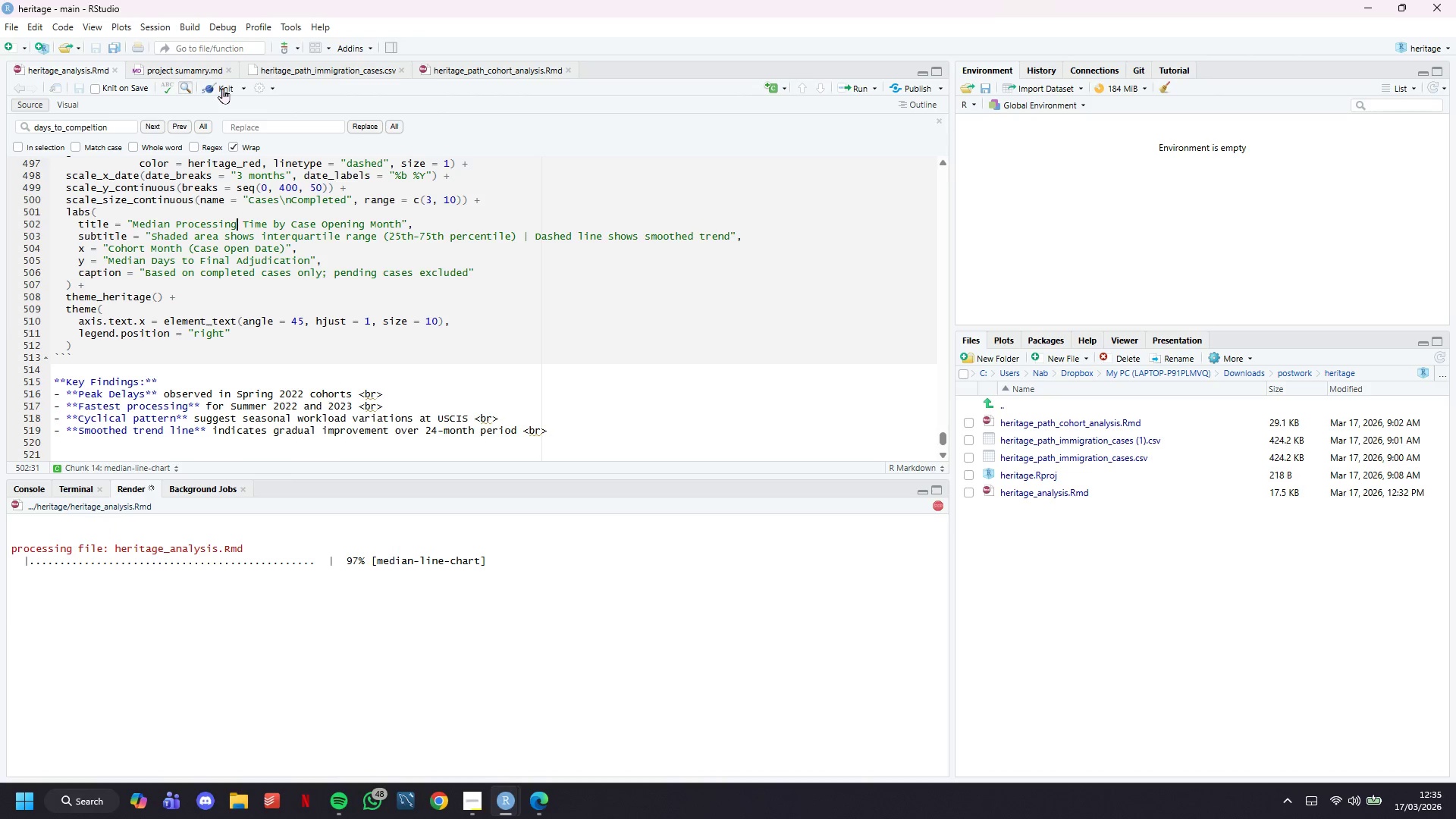 
wait(11.19)
 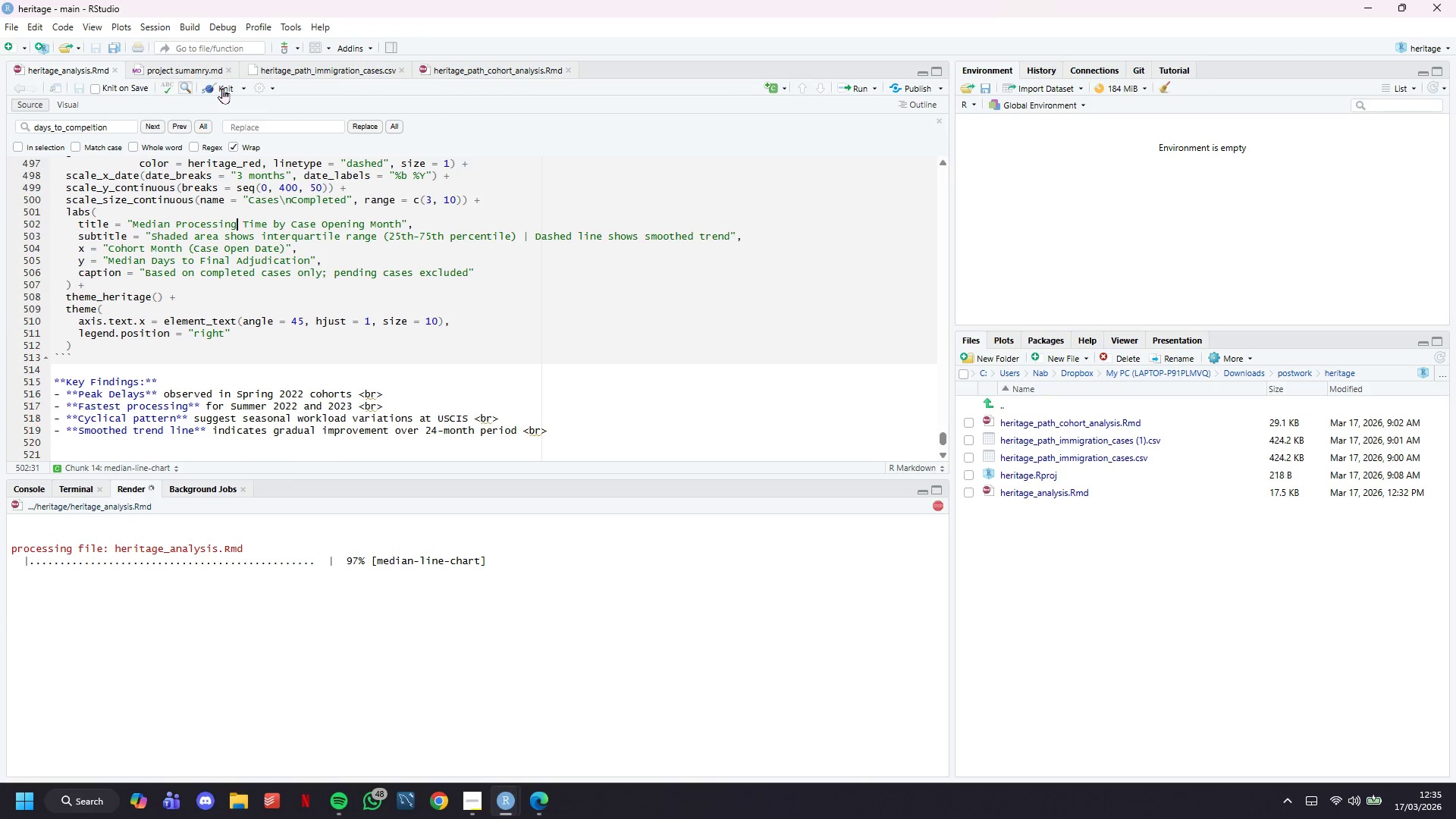 
scroll: coordinate [424, 312], scroll_direction: down, amount: 7.0
 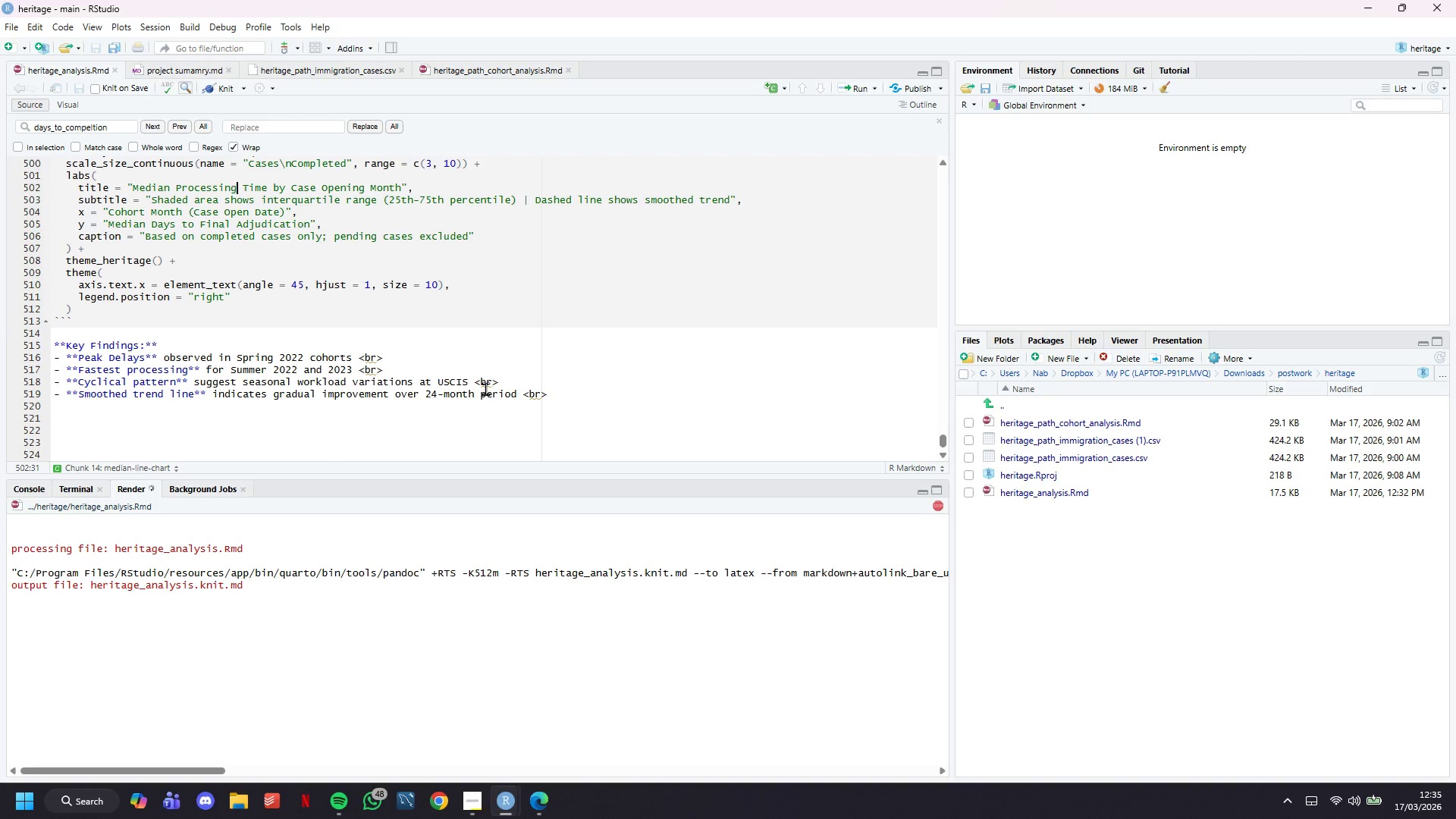 
left_click([488, 392])
 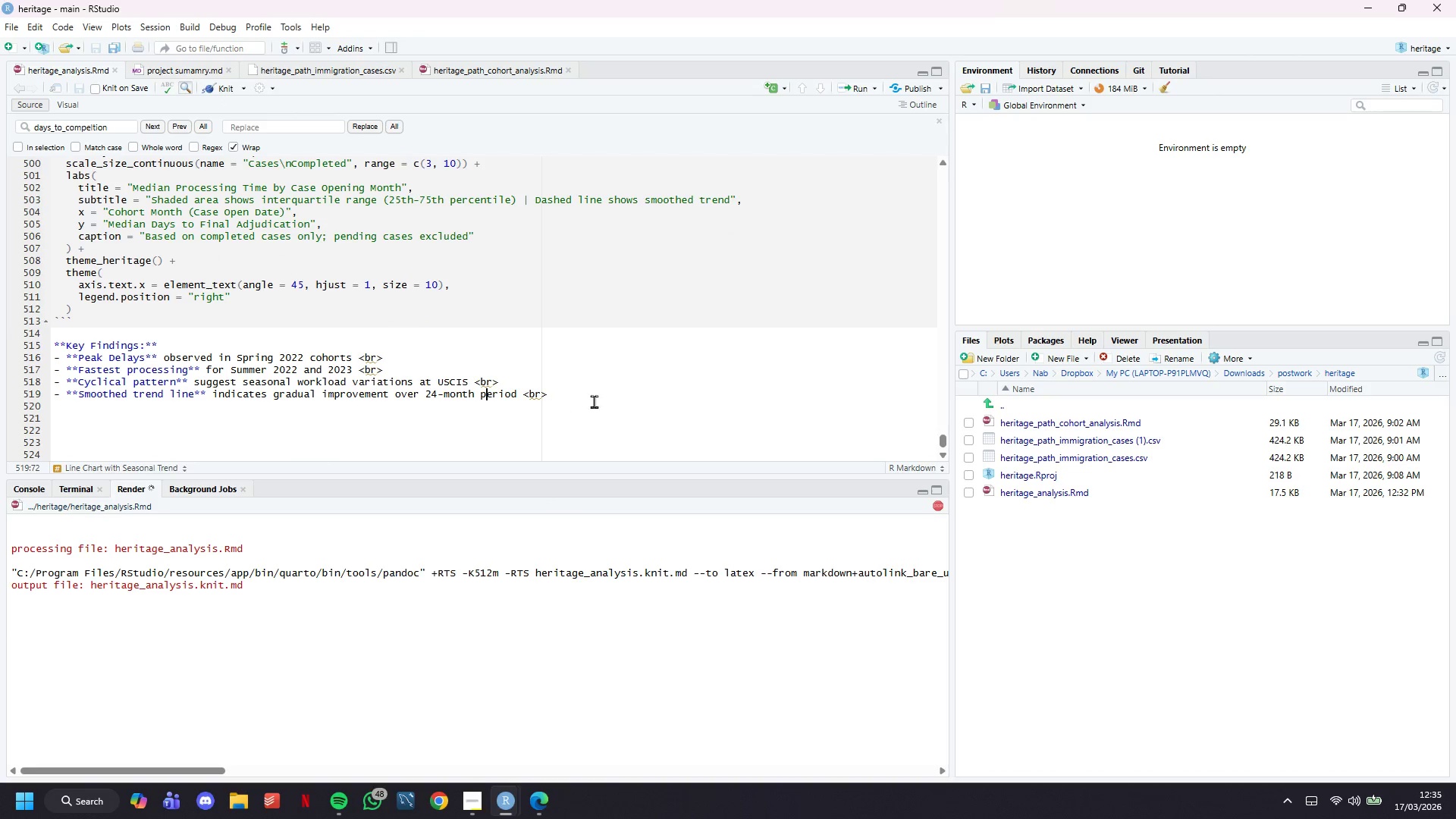 
left_click([600, 400])
 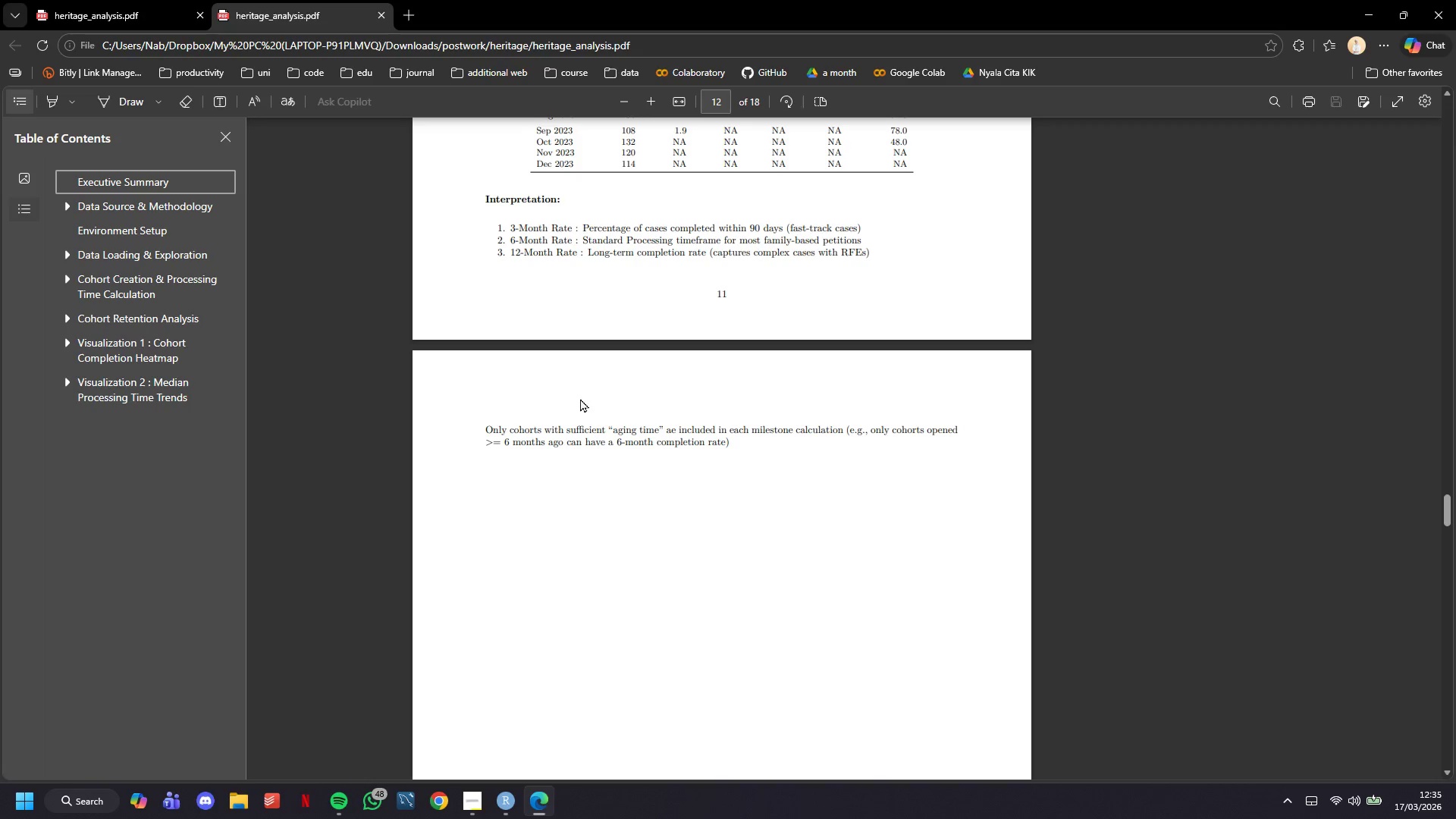 
left_click([162, 381])
 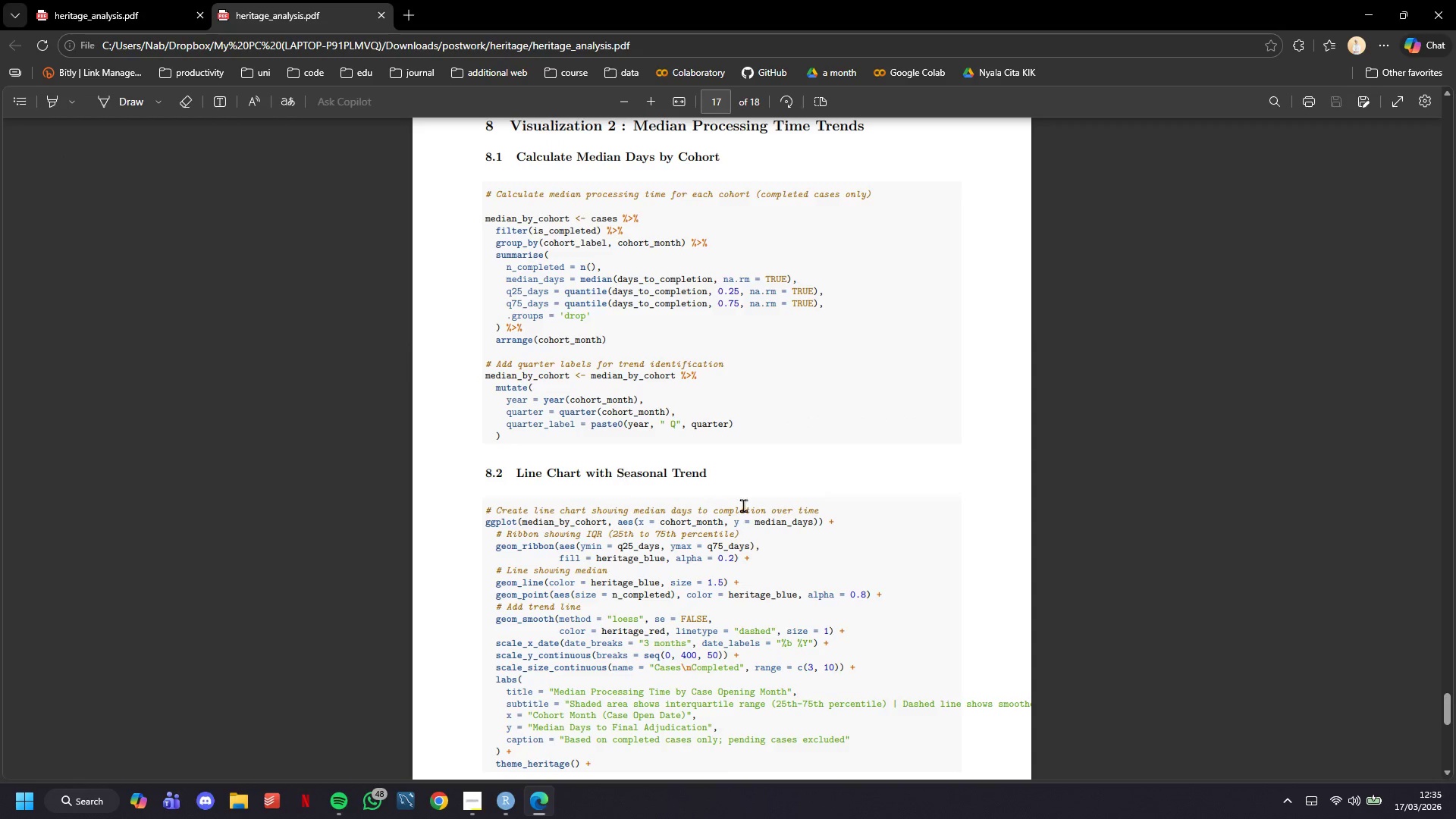 
scroll: coordinate [734, 497], scroll_direction: down, amount: 30.0
 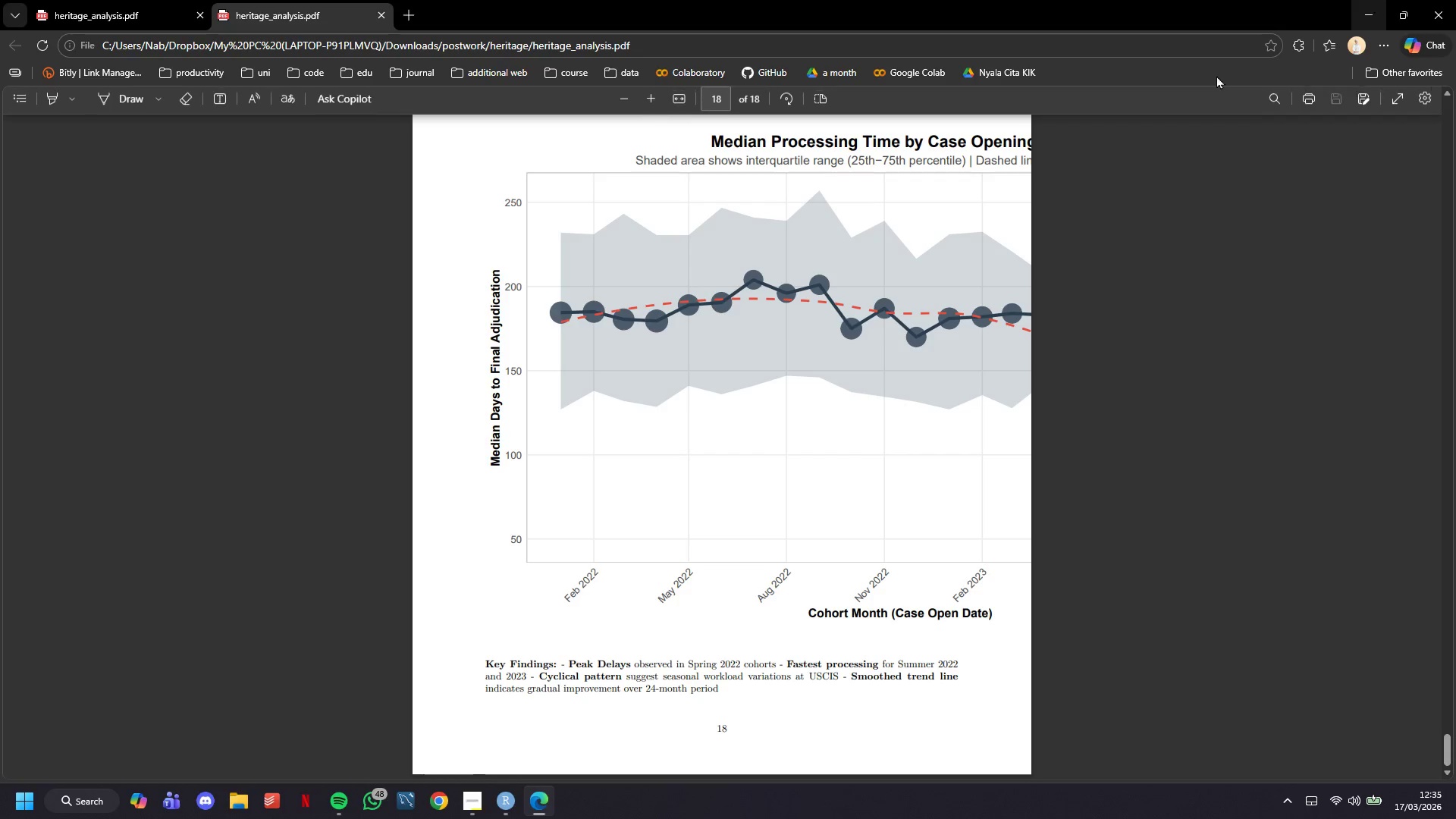 
scroll: coordinate [883, 356], scroll_direction: up, amount: 23.0
 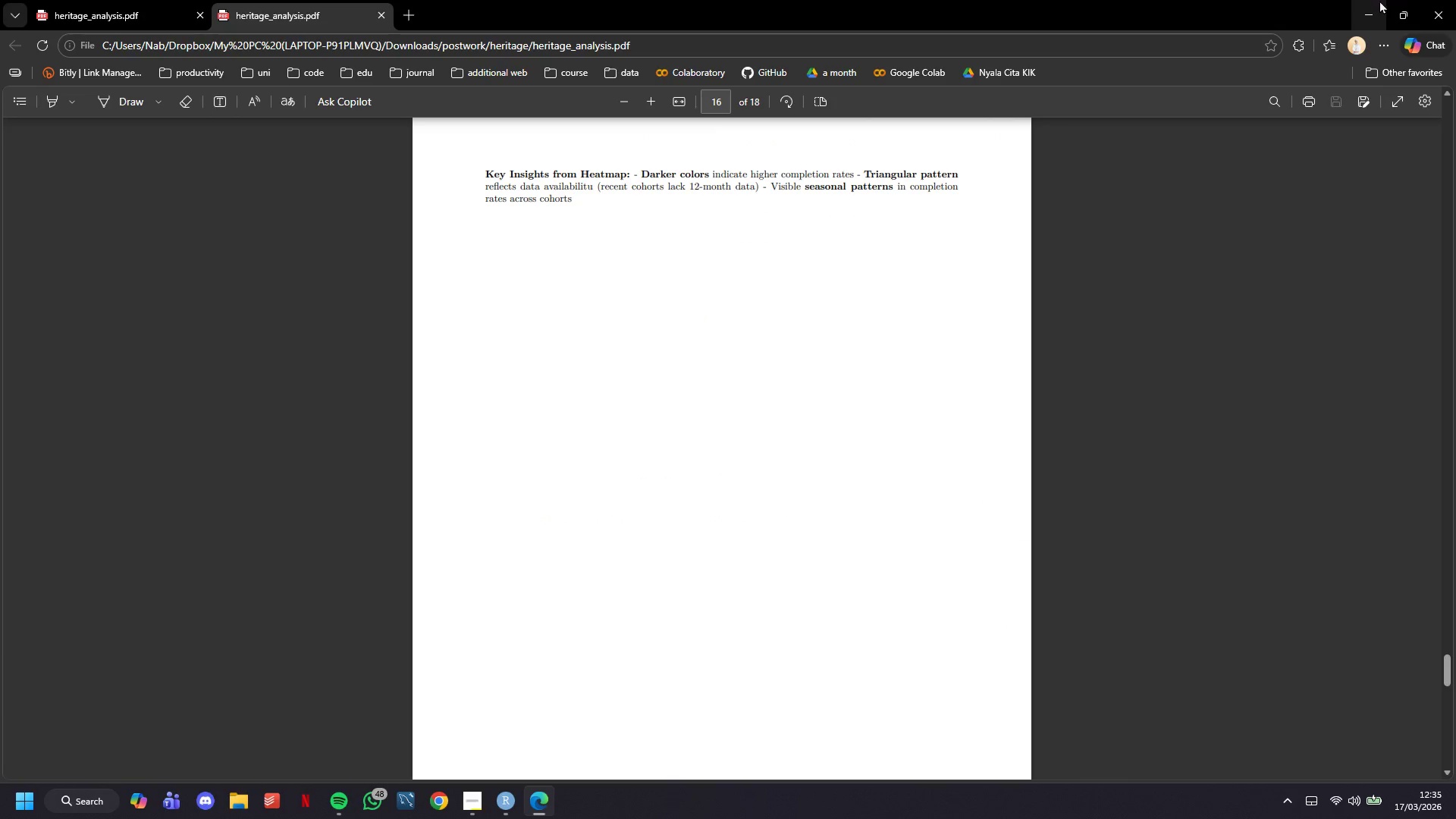 
left_click([1379, 0])
 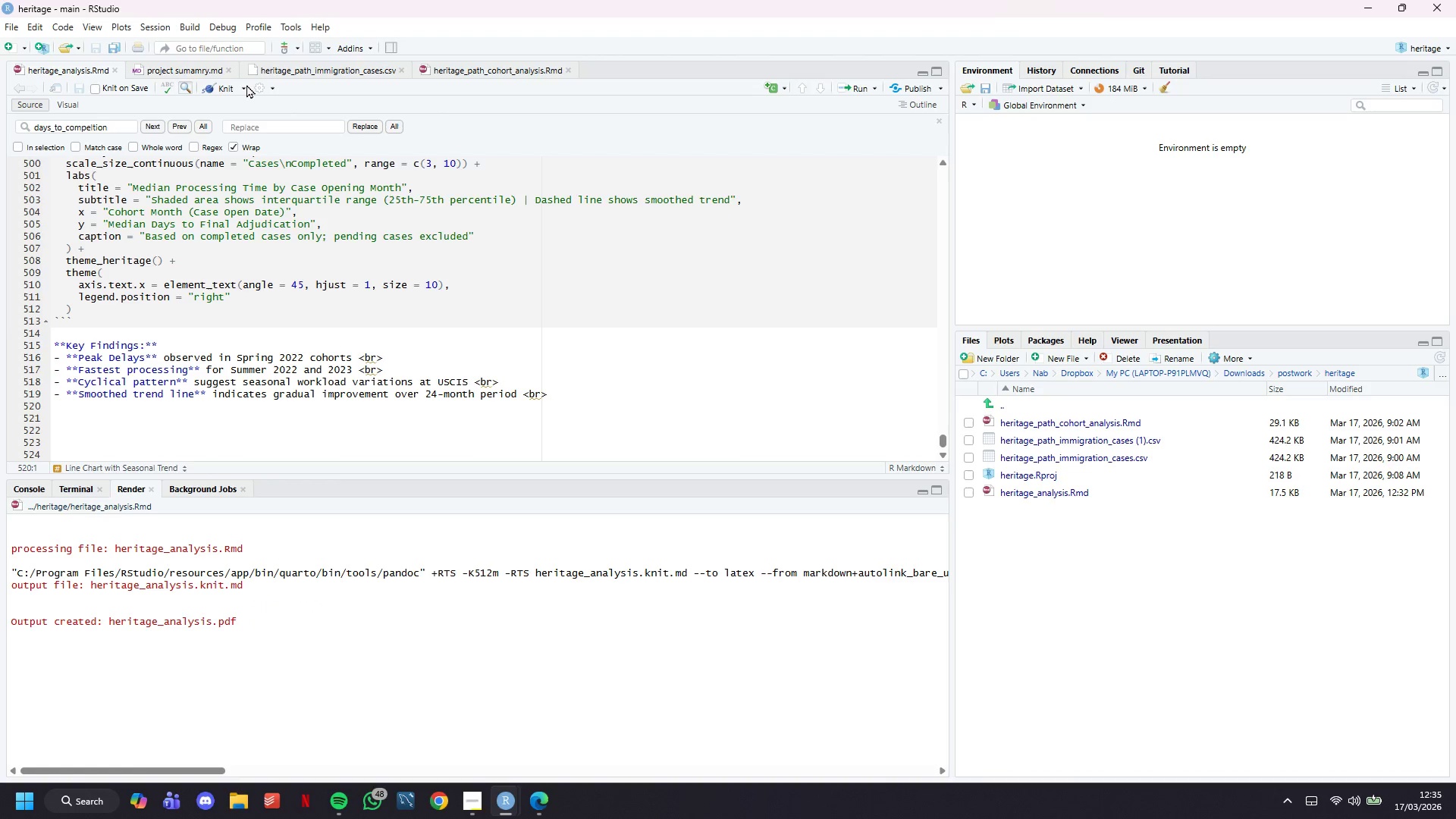 
left_click([246, 89])
 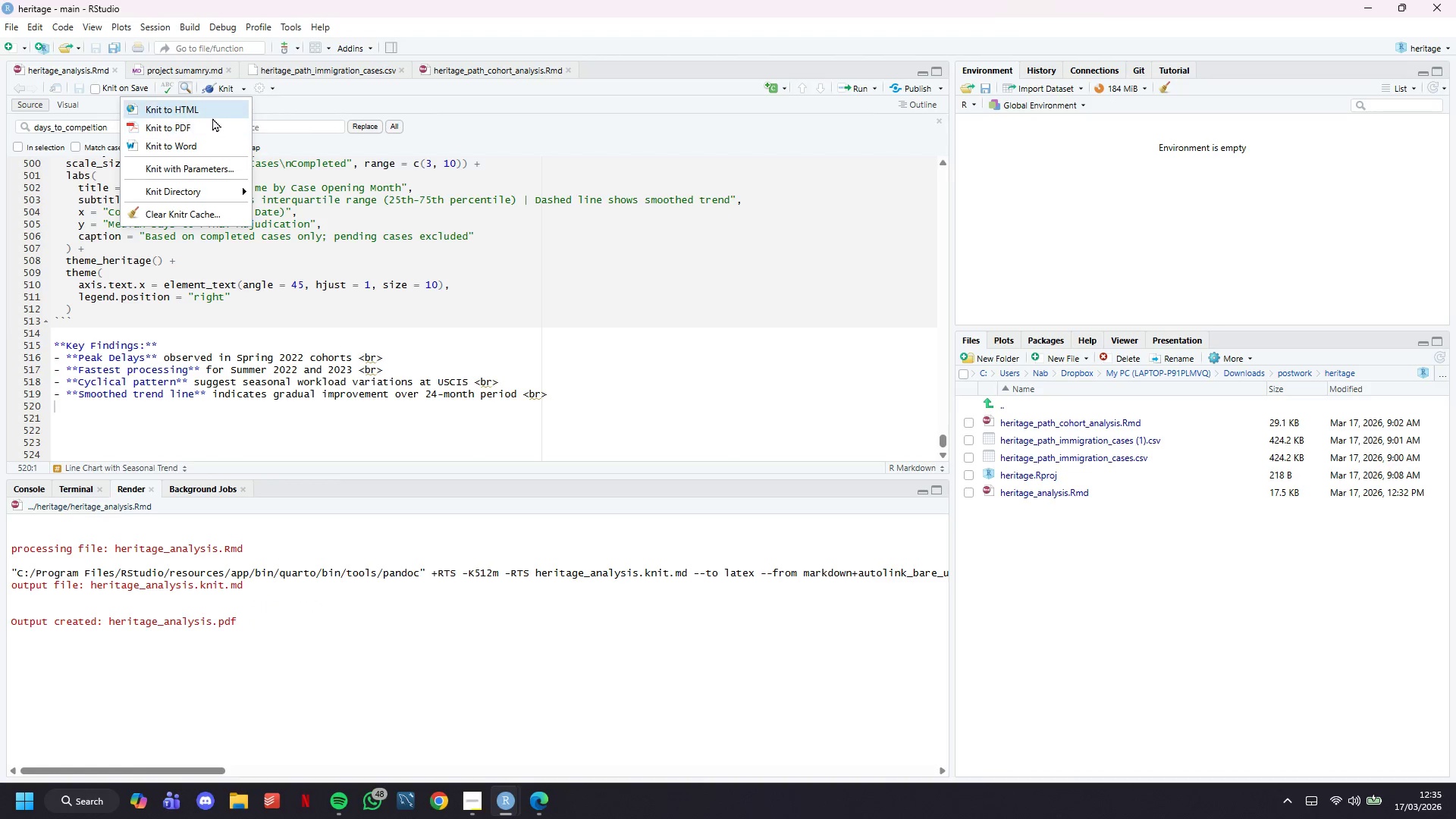 
left_click([210, 112])
 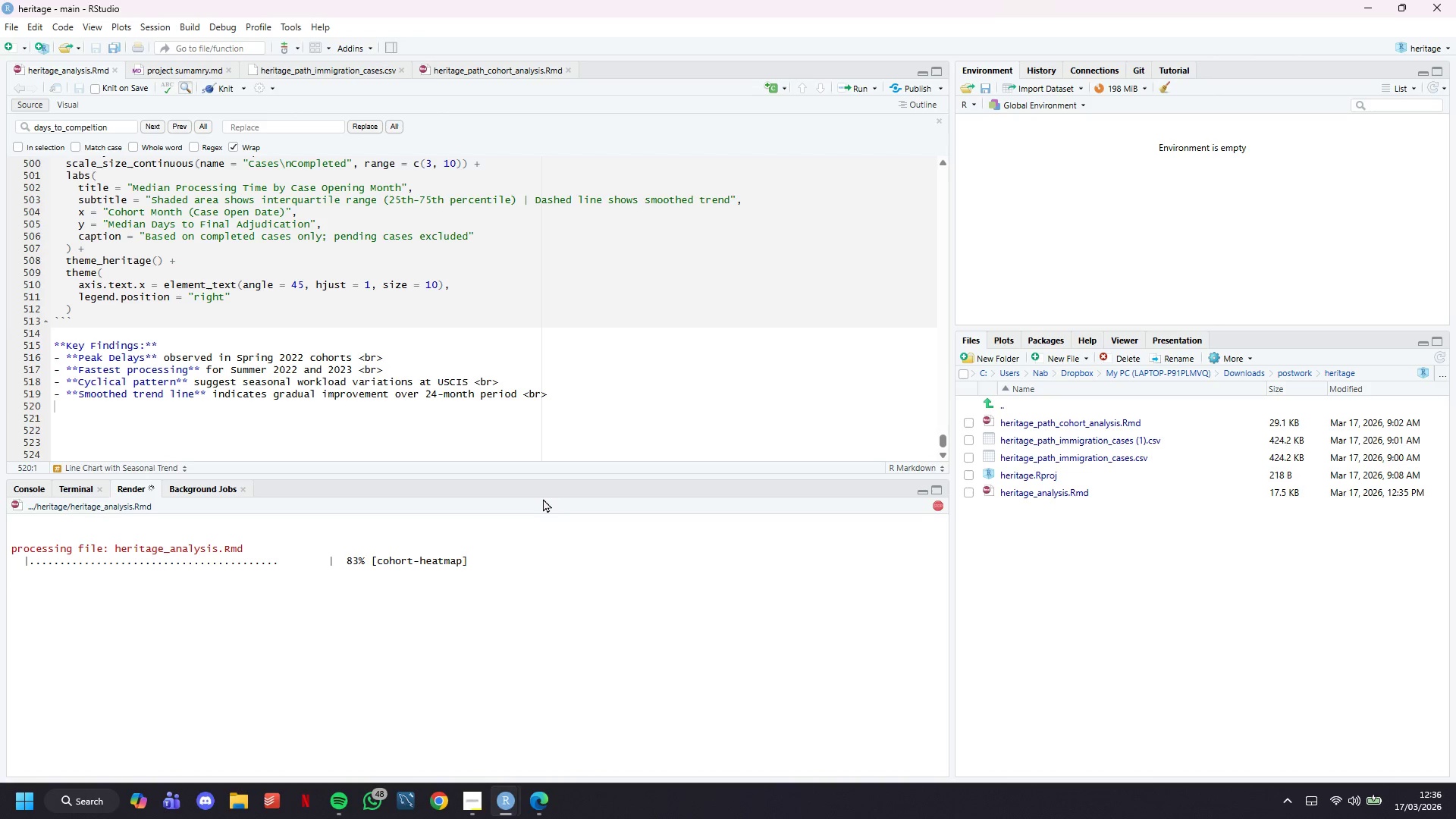 
wait(16.94)
 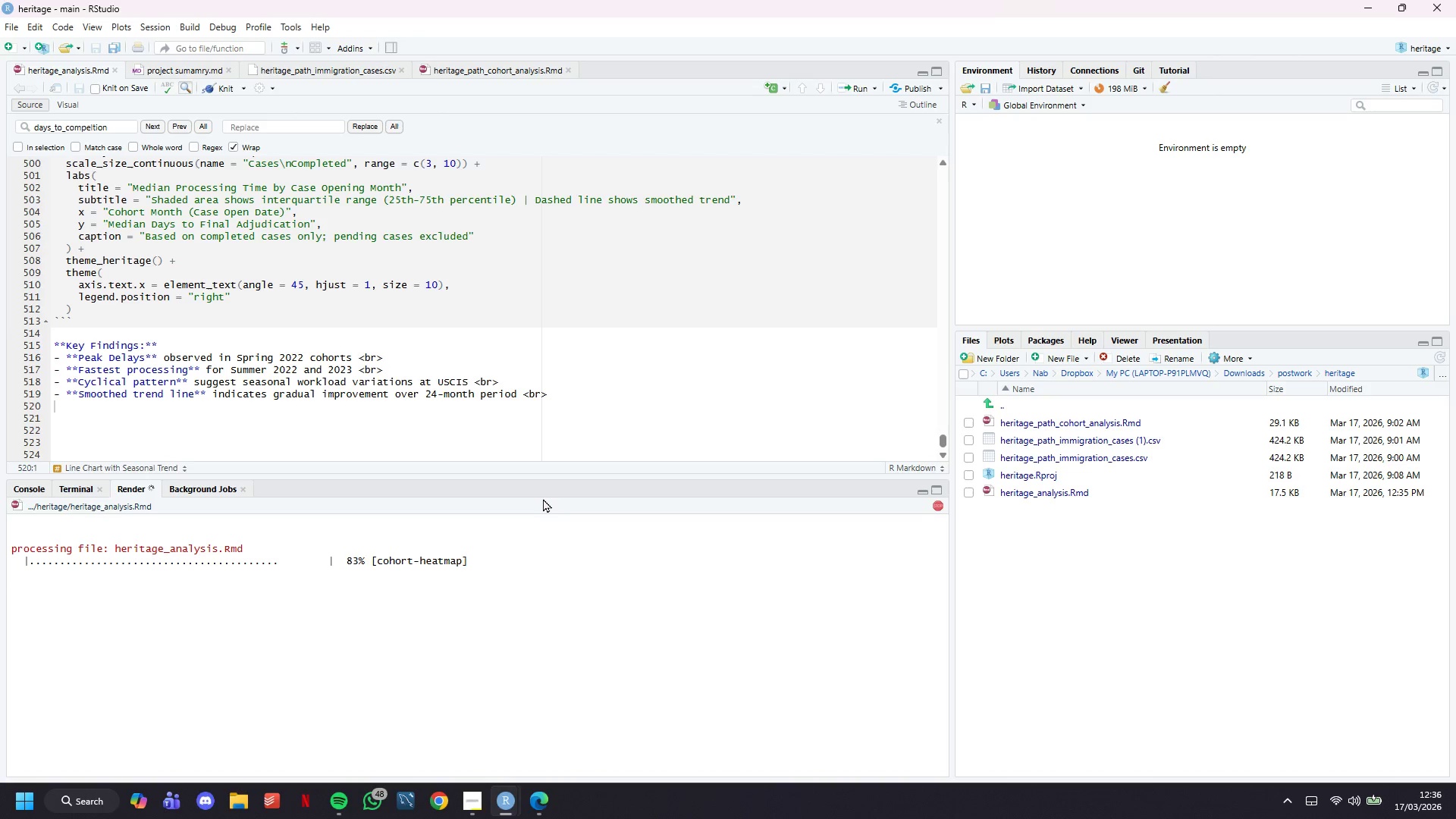 
left_click([416, 431])
 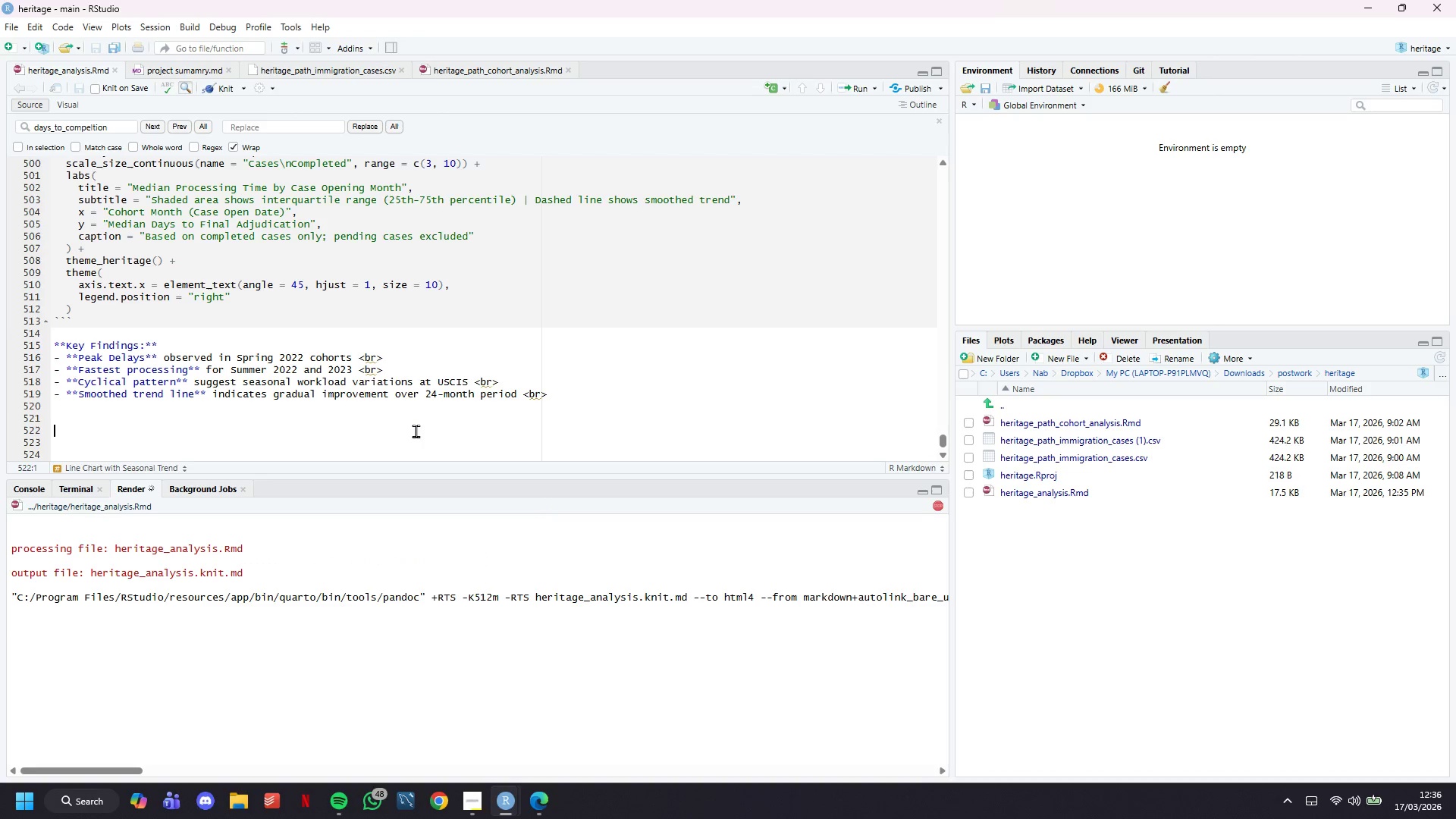 
wait(11.14)
 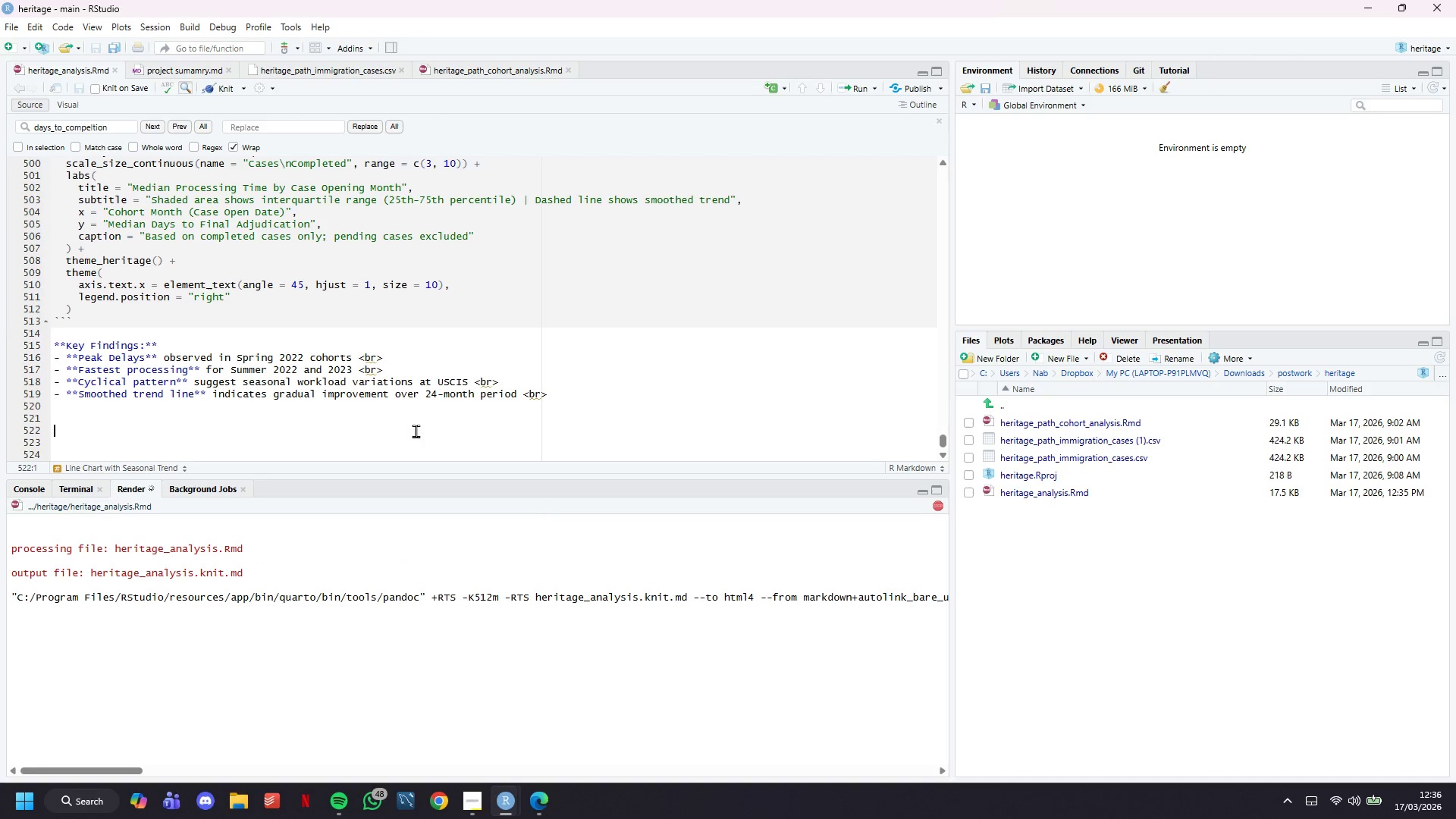 
scroll: coordinate [570, 311], scroll_direction: down, amount: 5.0
 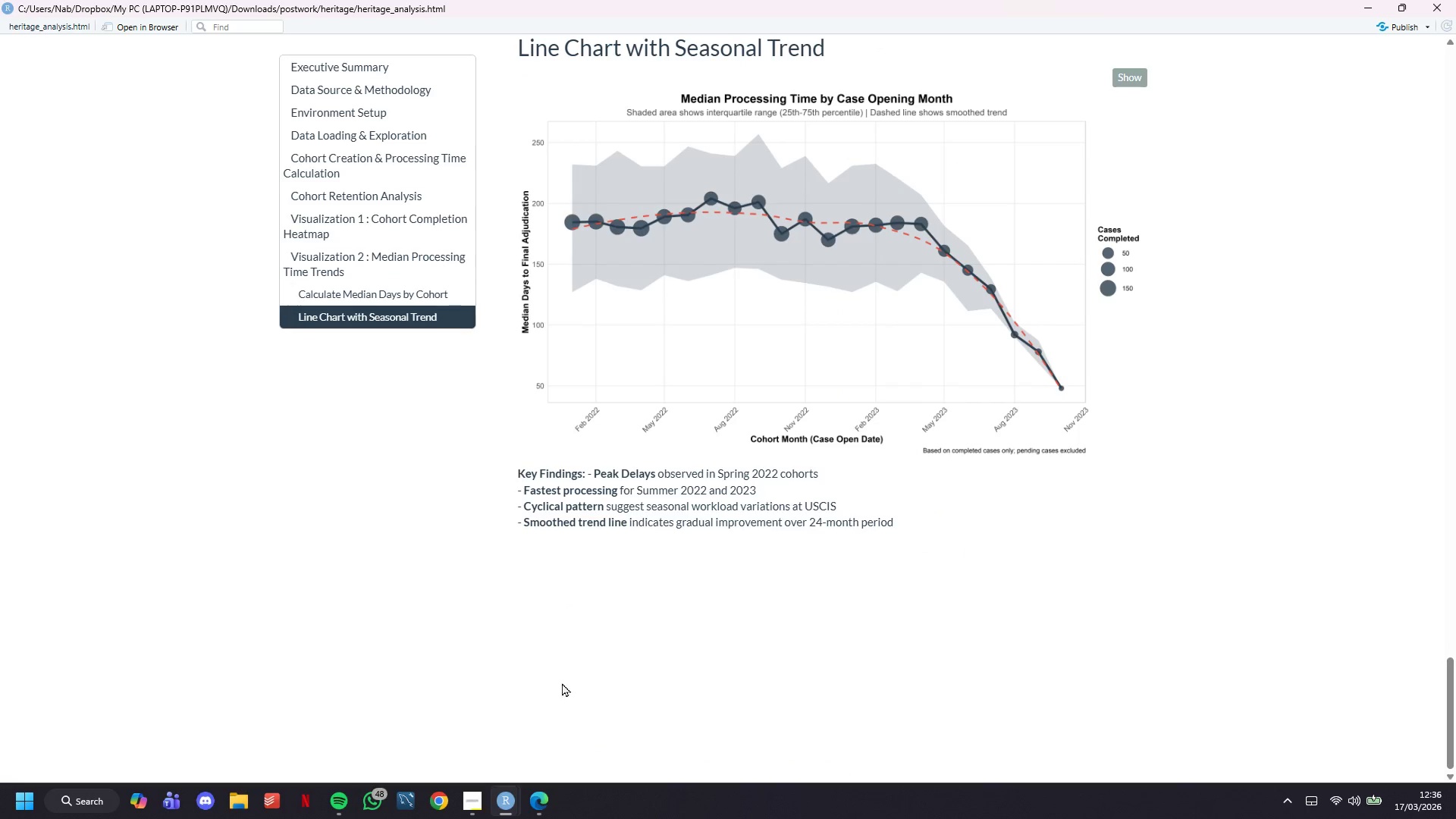 
left_click([478, 801])